 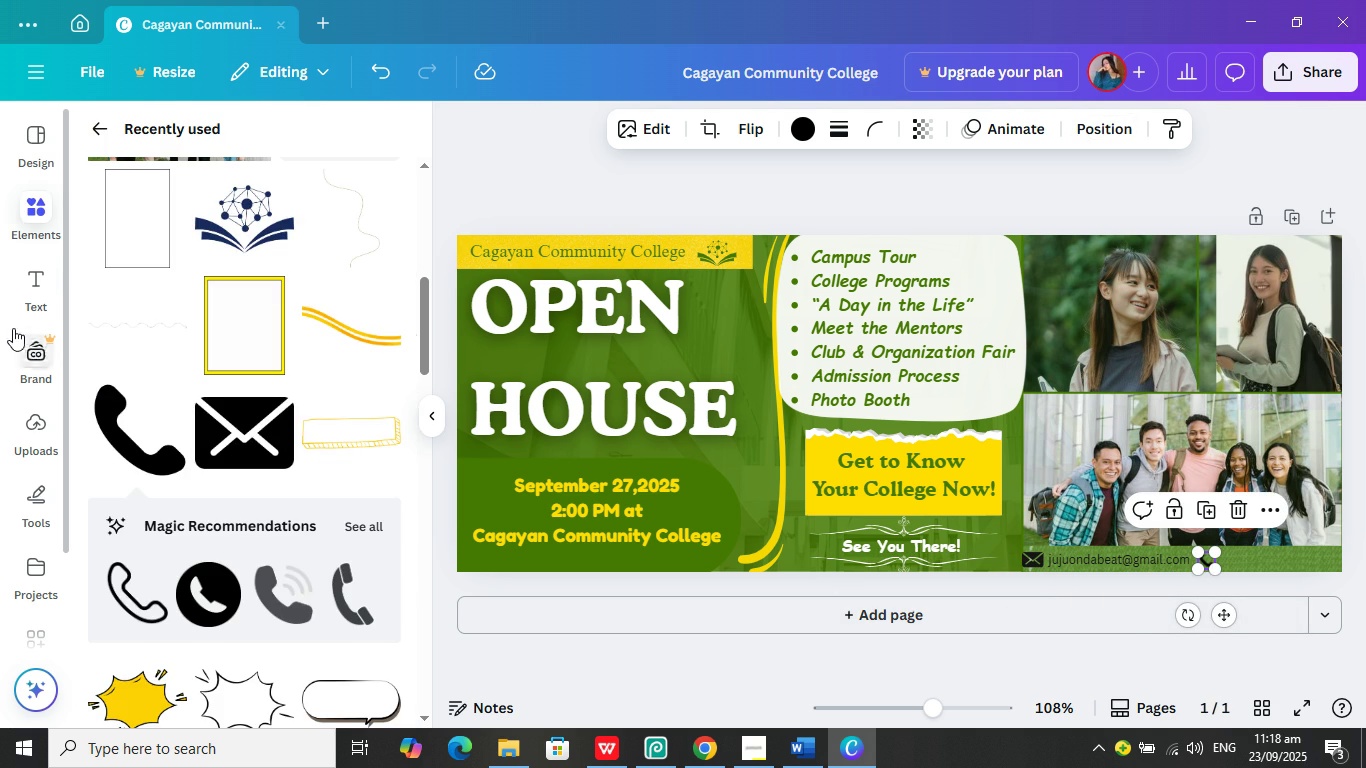 
left_click([35, 281])
 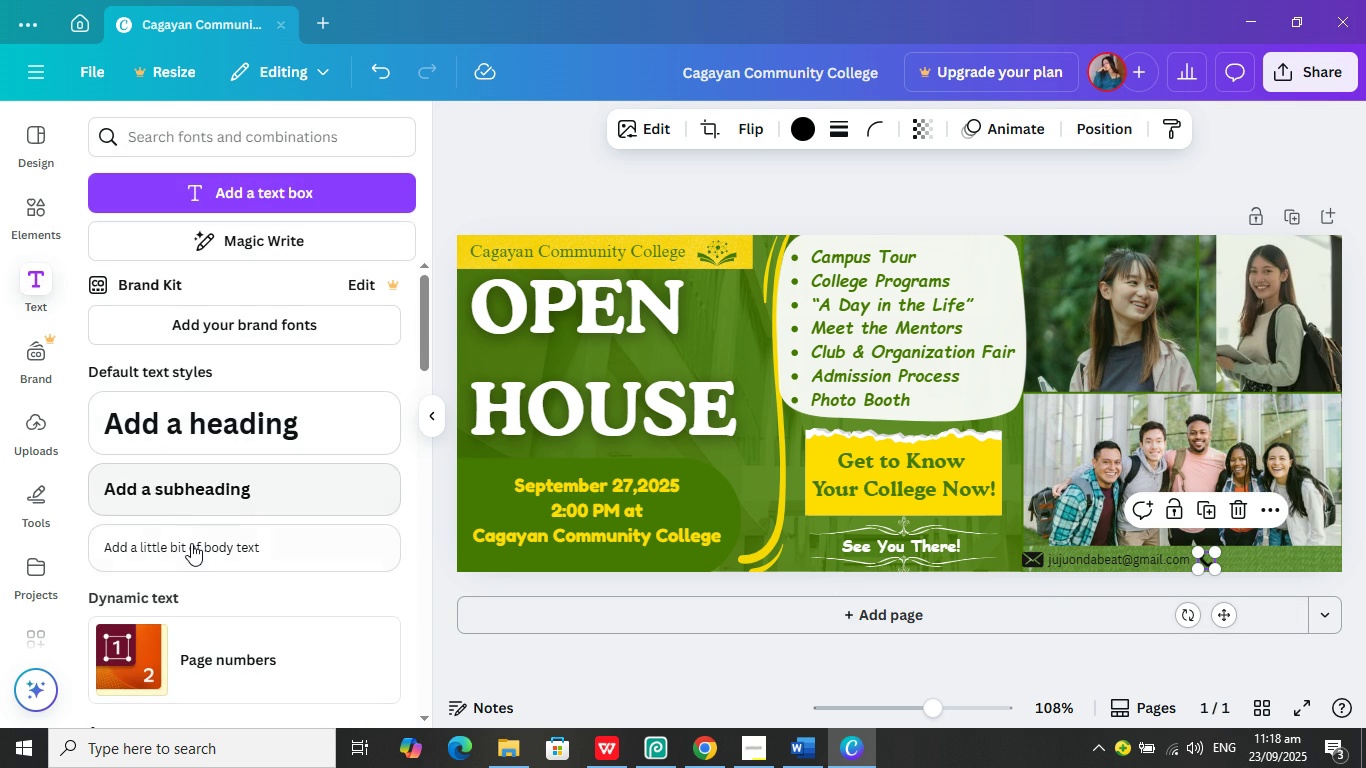 
left_click([191, 544])
 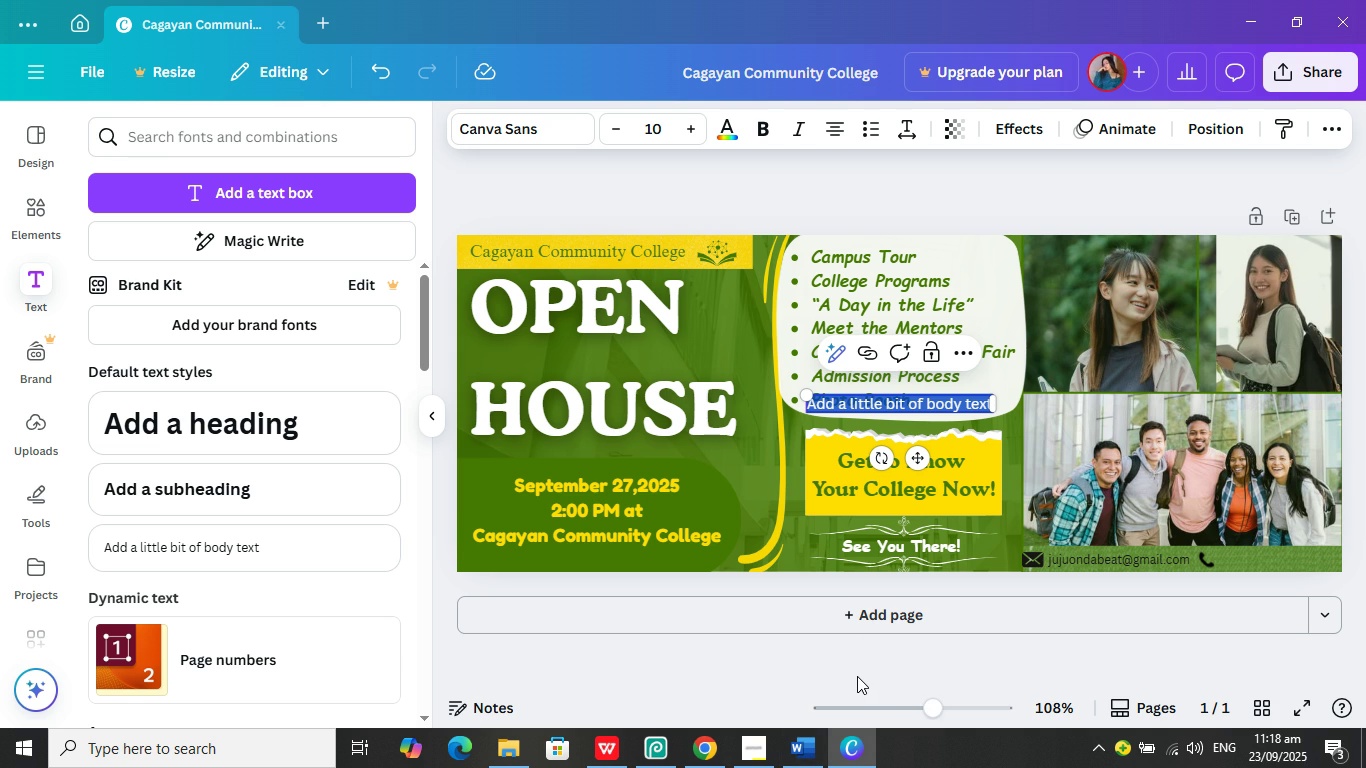 
key(Numpad8)
 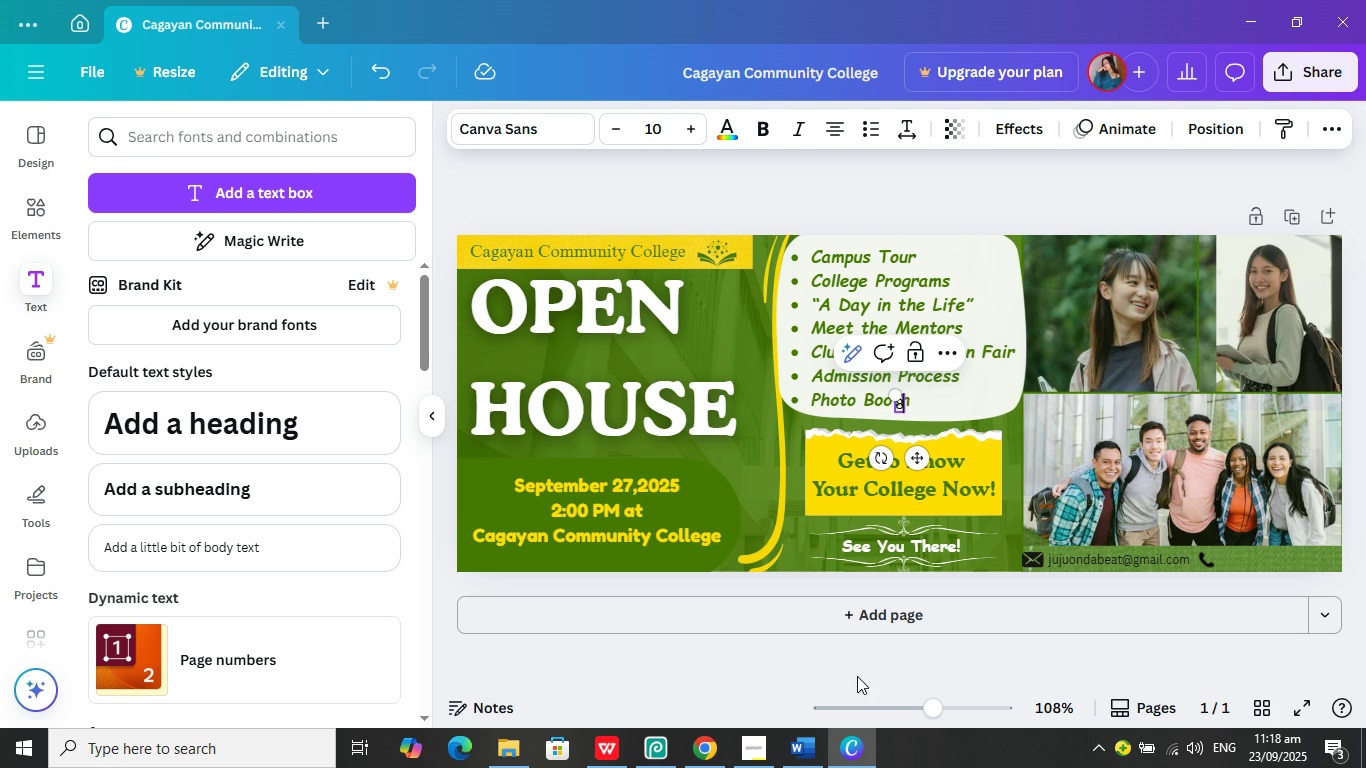 
key(Numpad5)
 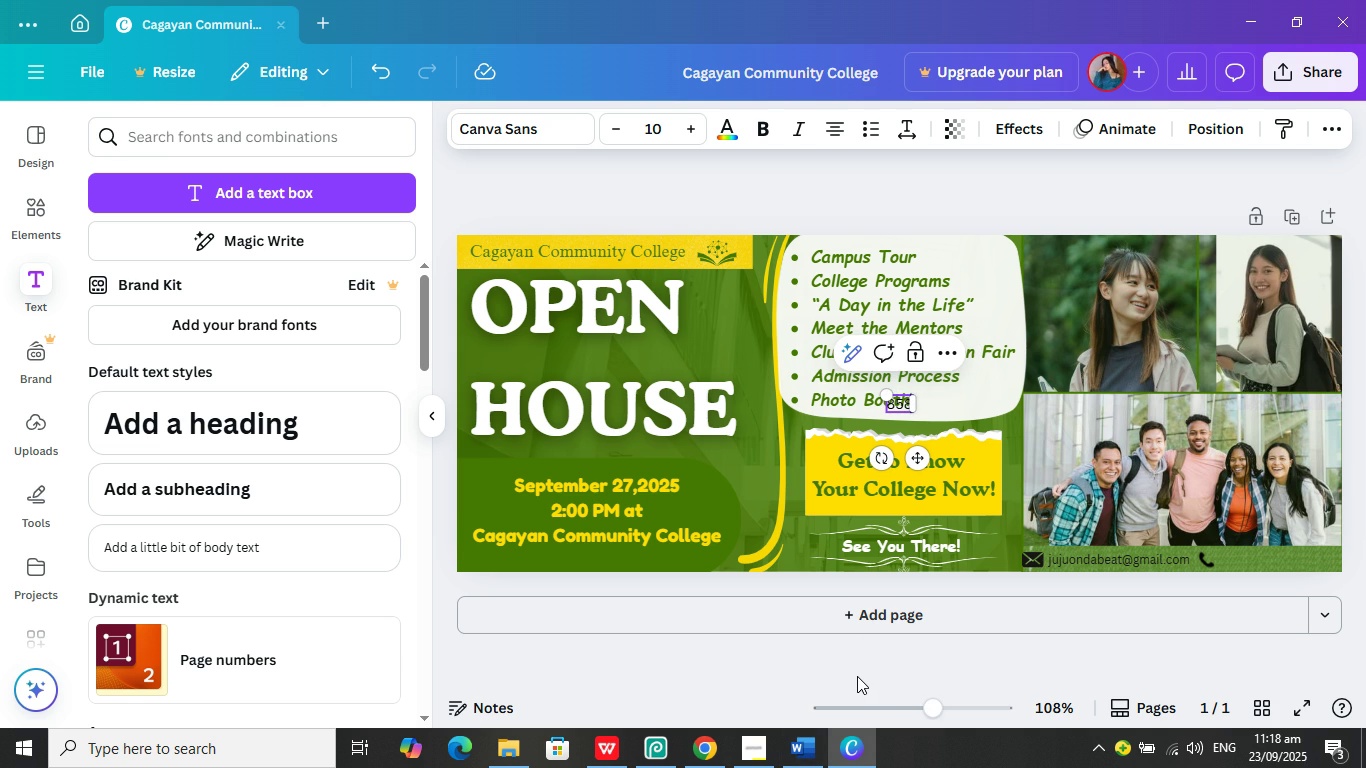 
key(Numpad8)
 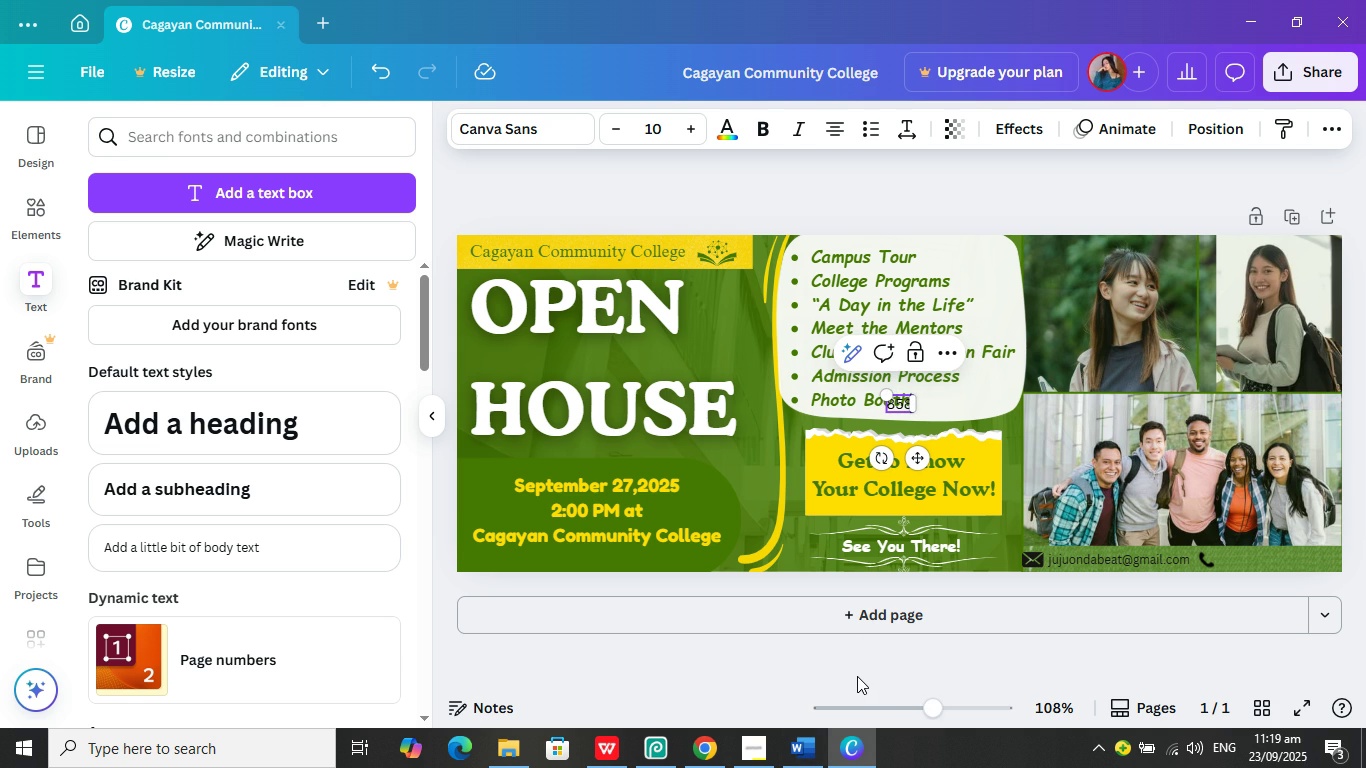 
key(Minus)
 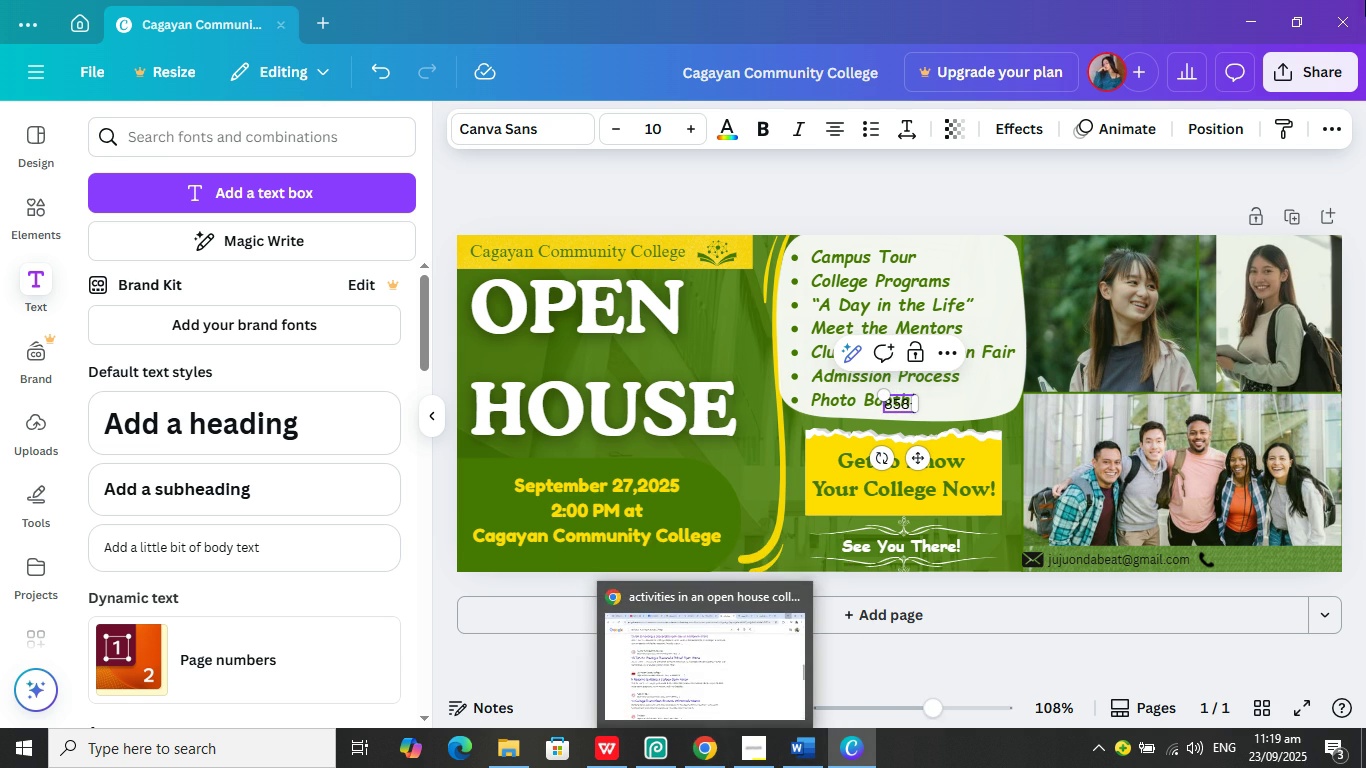 
left_click([1248, 10])
 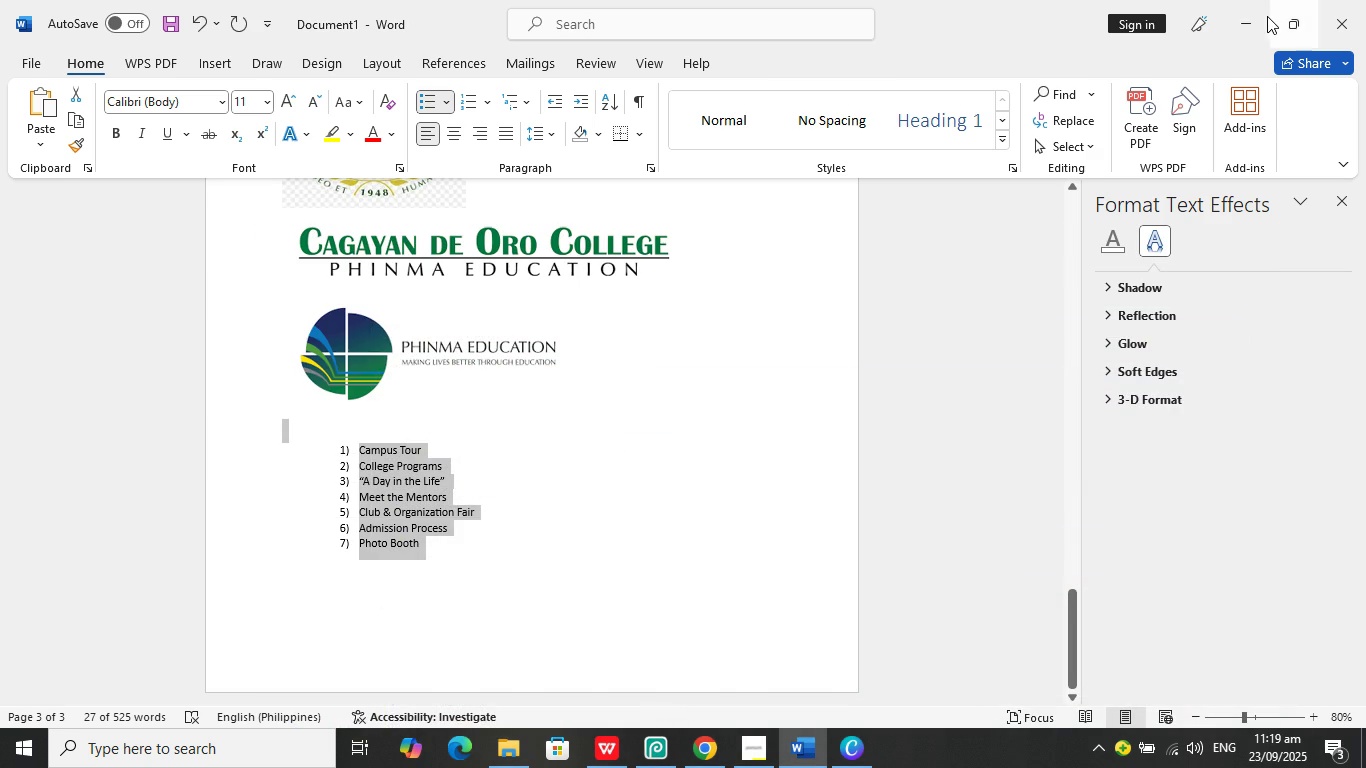 
left_click([1255, 14])